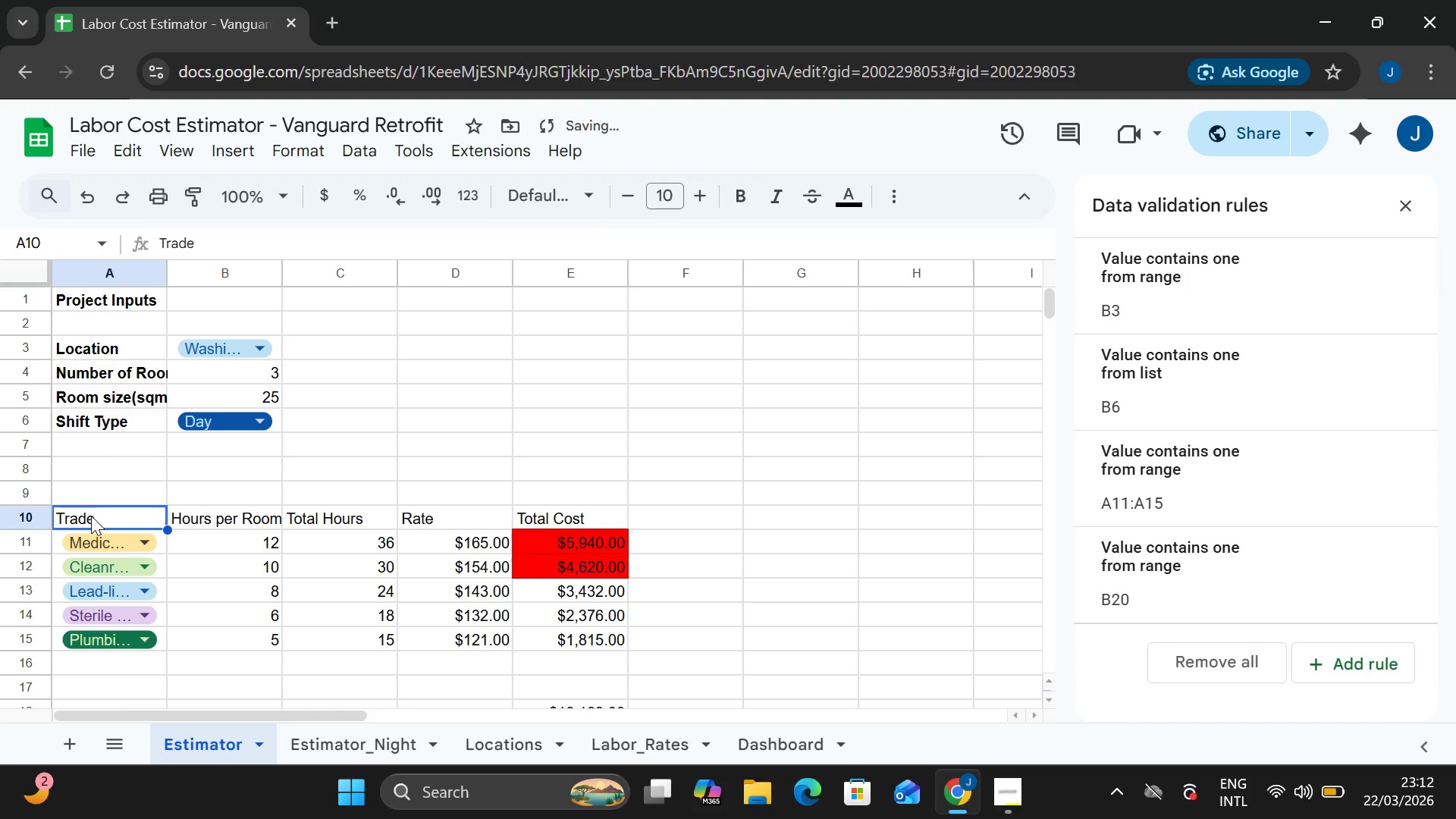 
key(Control+A)
 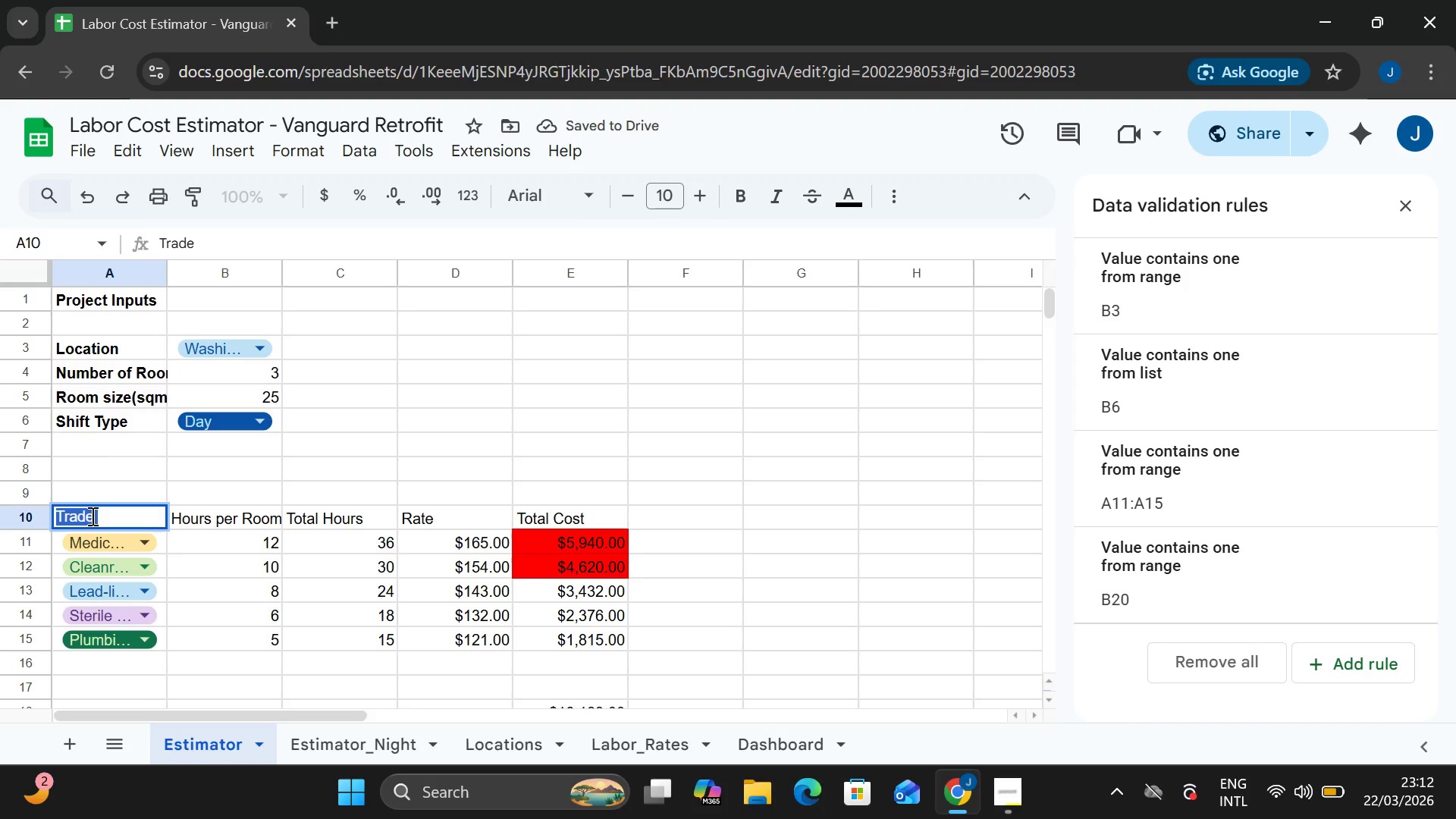 
key(Control+B)
 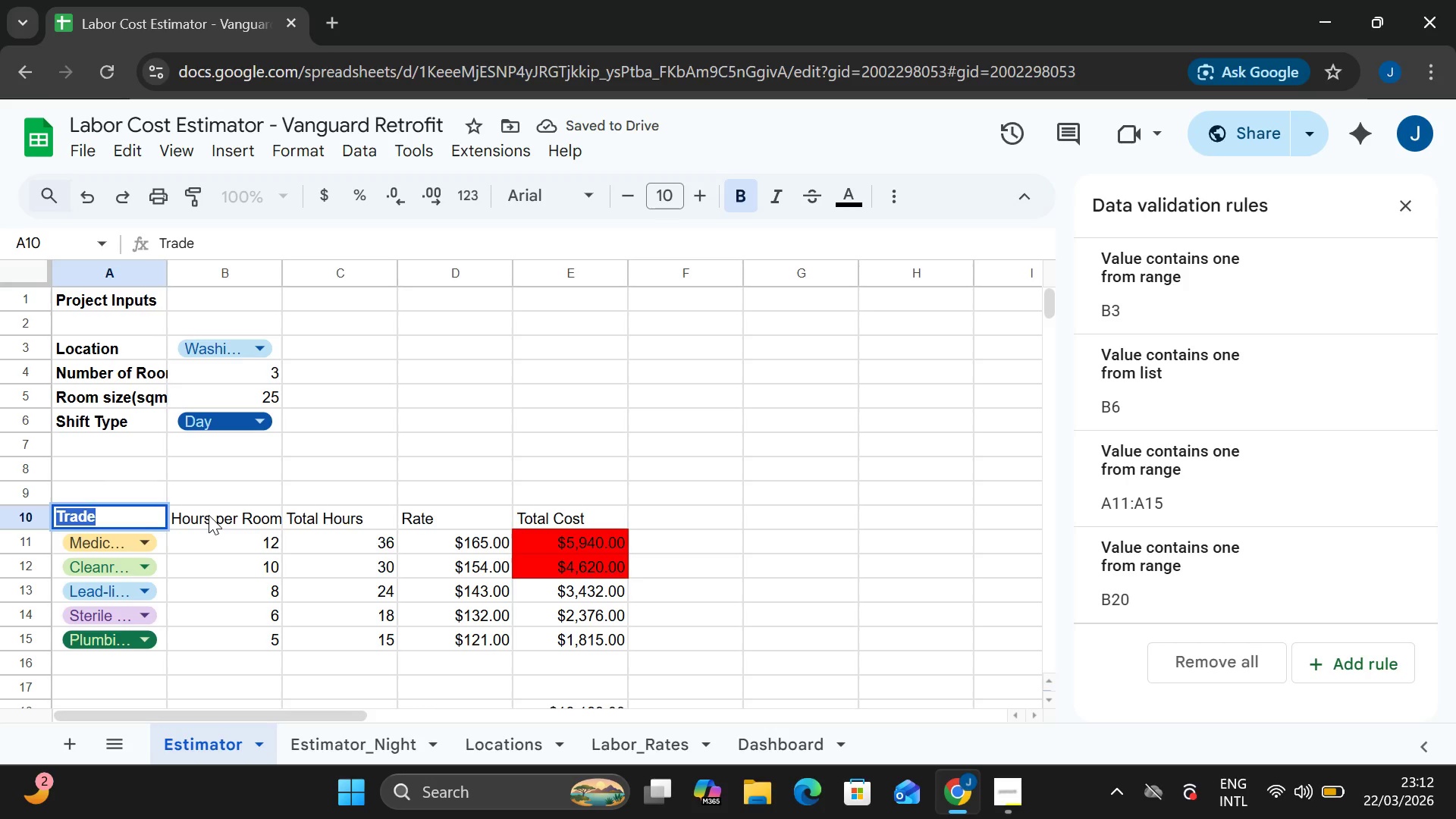 
double_click([209, 515])
 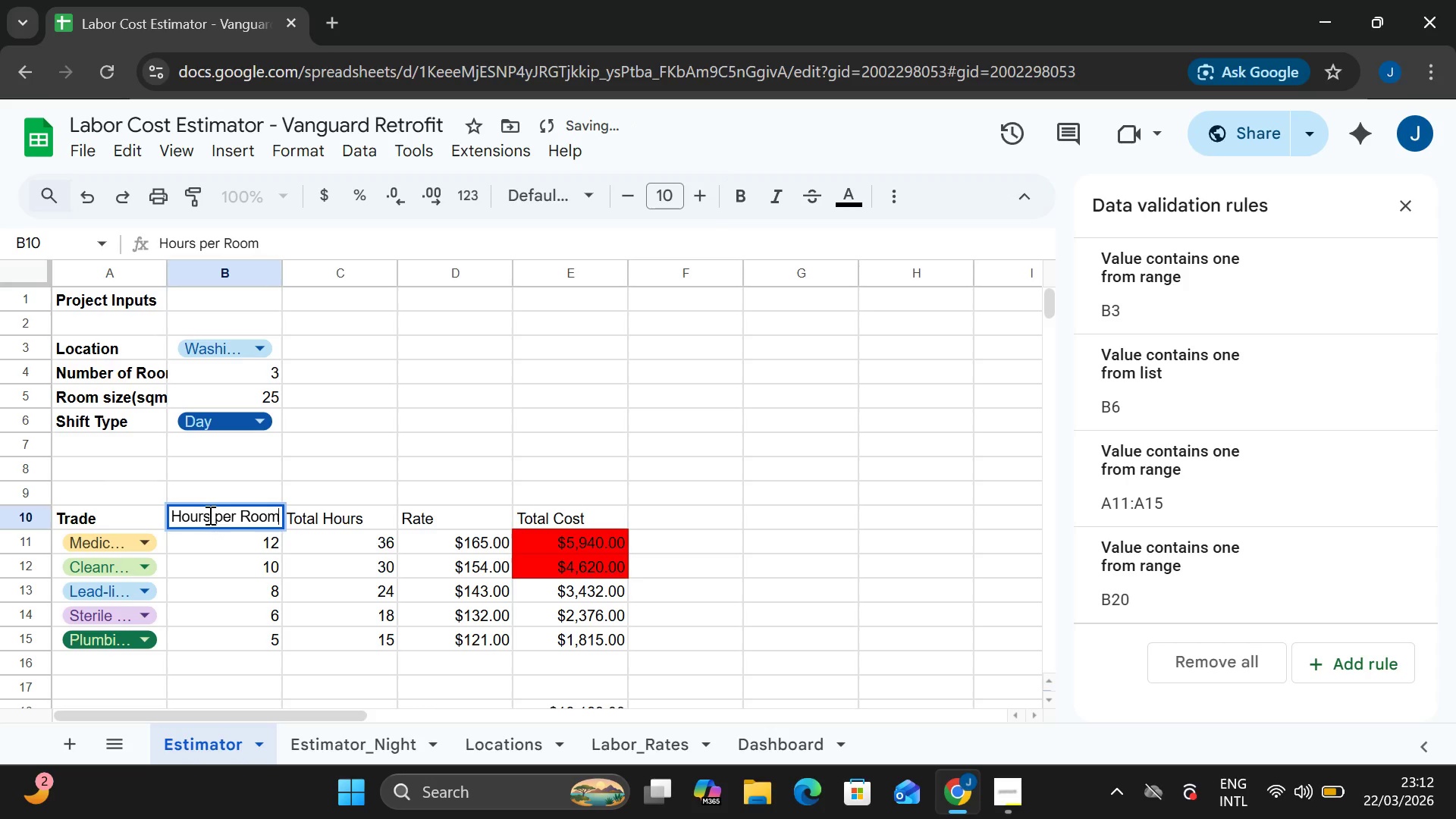 
key(Control+A)
 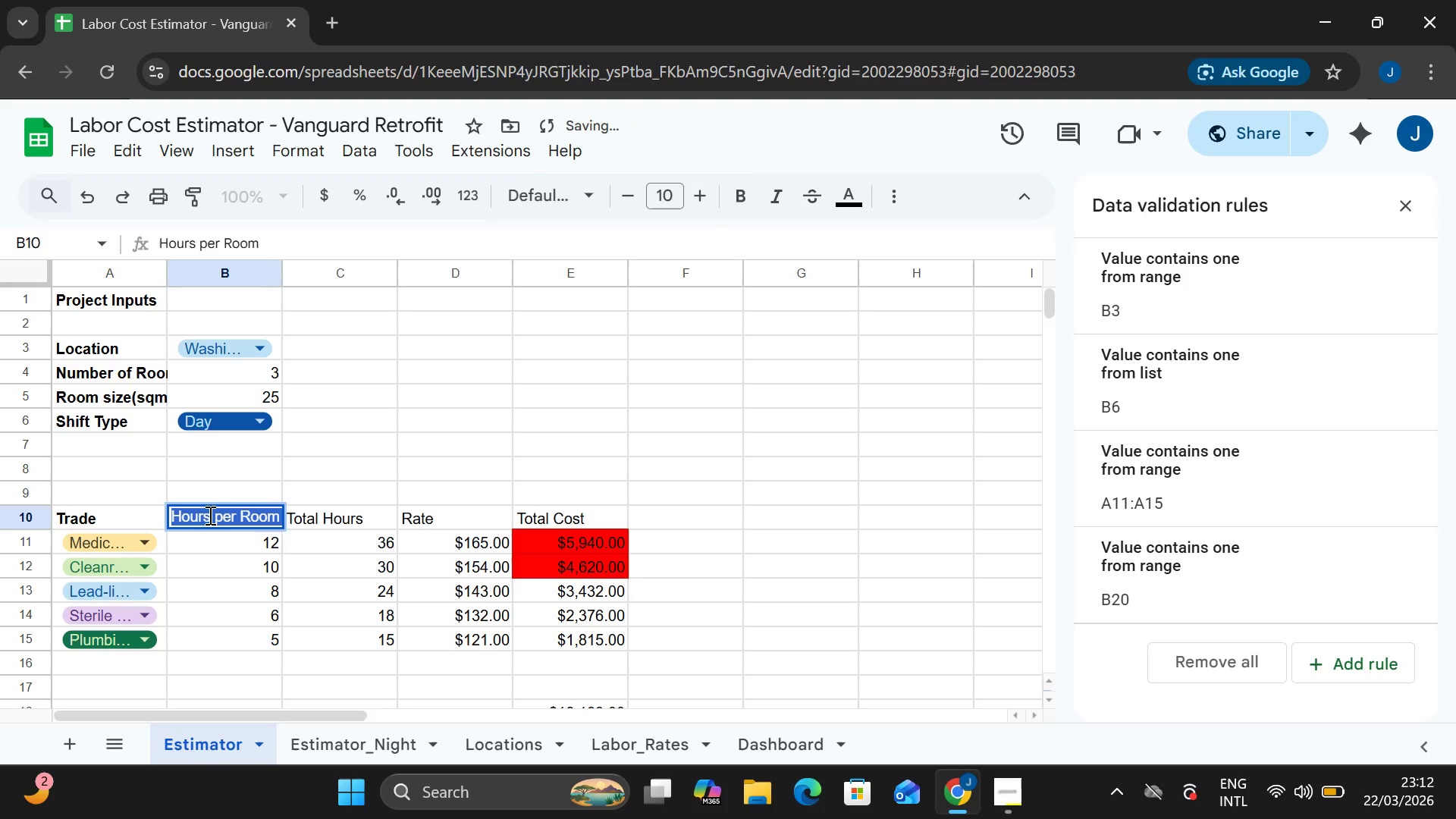 
key(Control+B)
 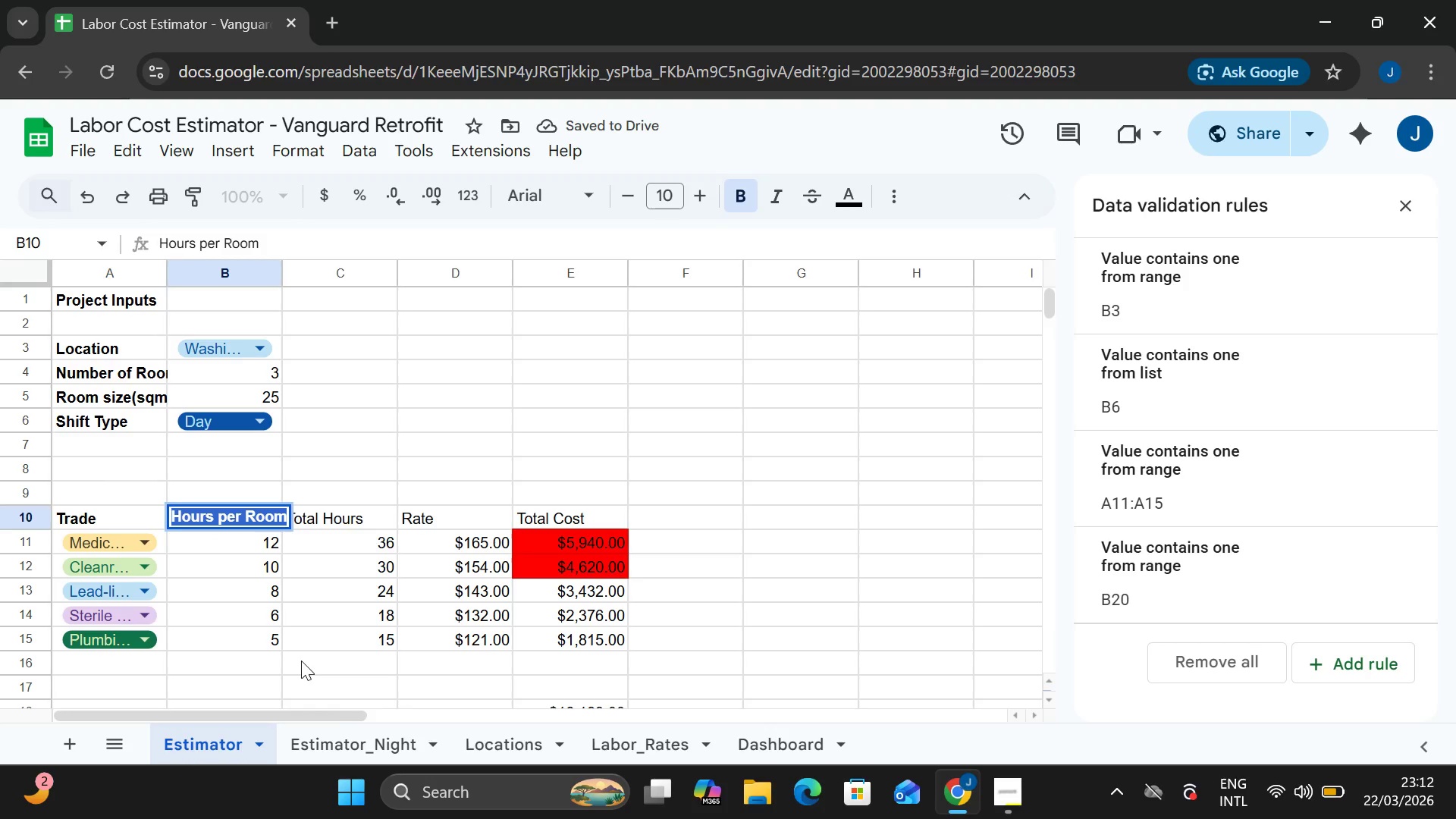 
left_click_drag(start_coordinate=[336, 733], to_coordinate=[251, 416])
 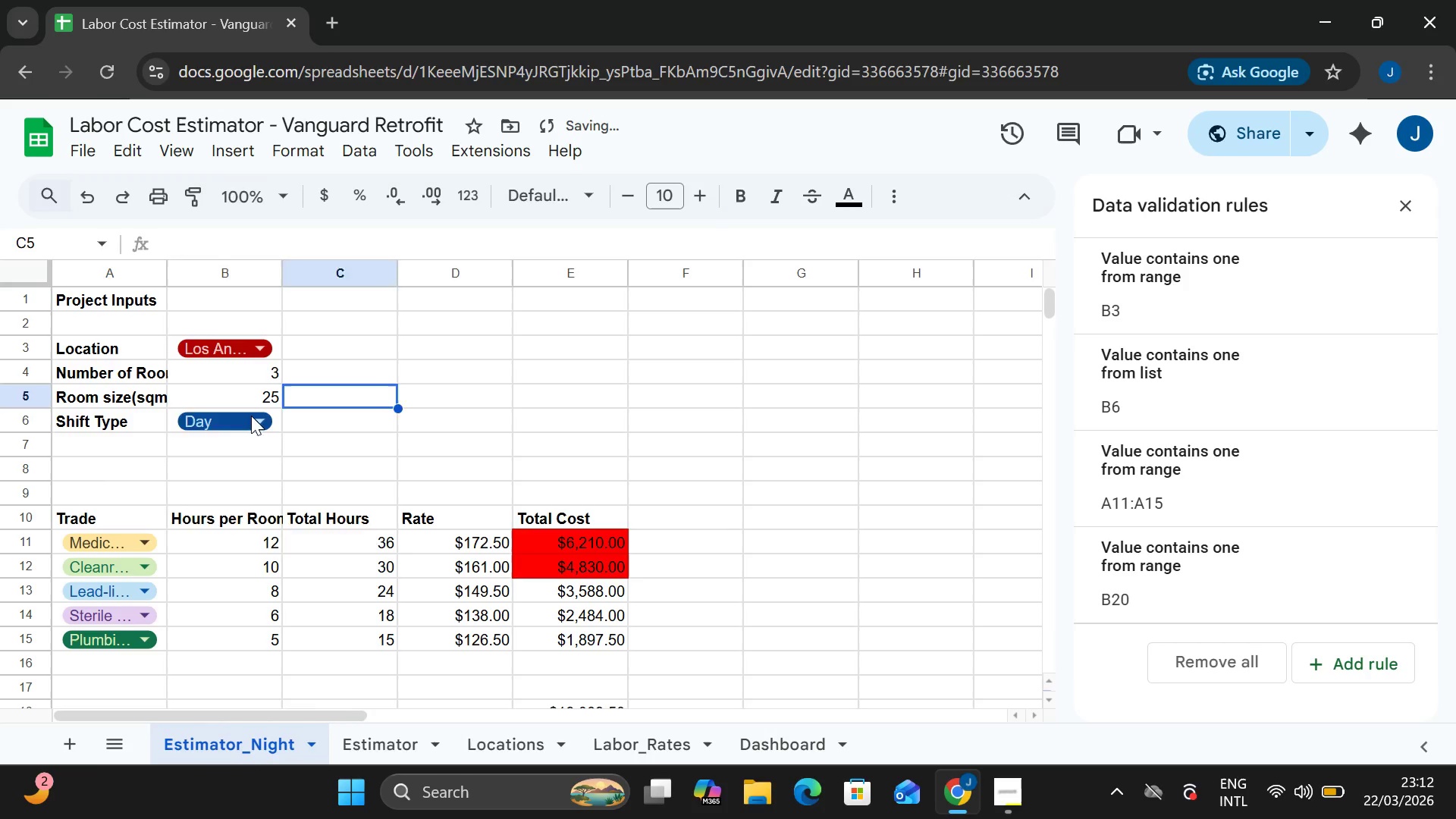 
left_click([251, 416])
 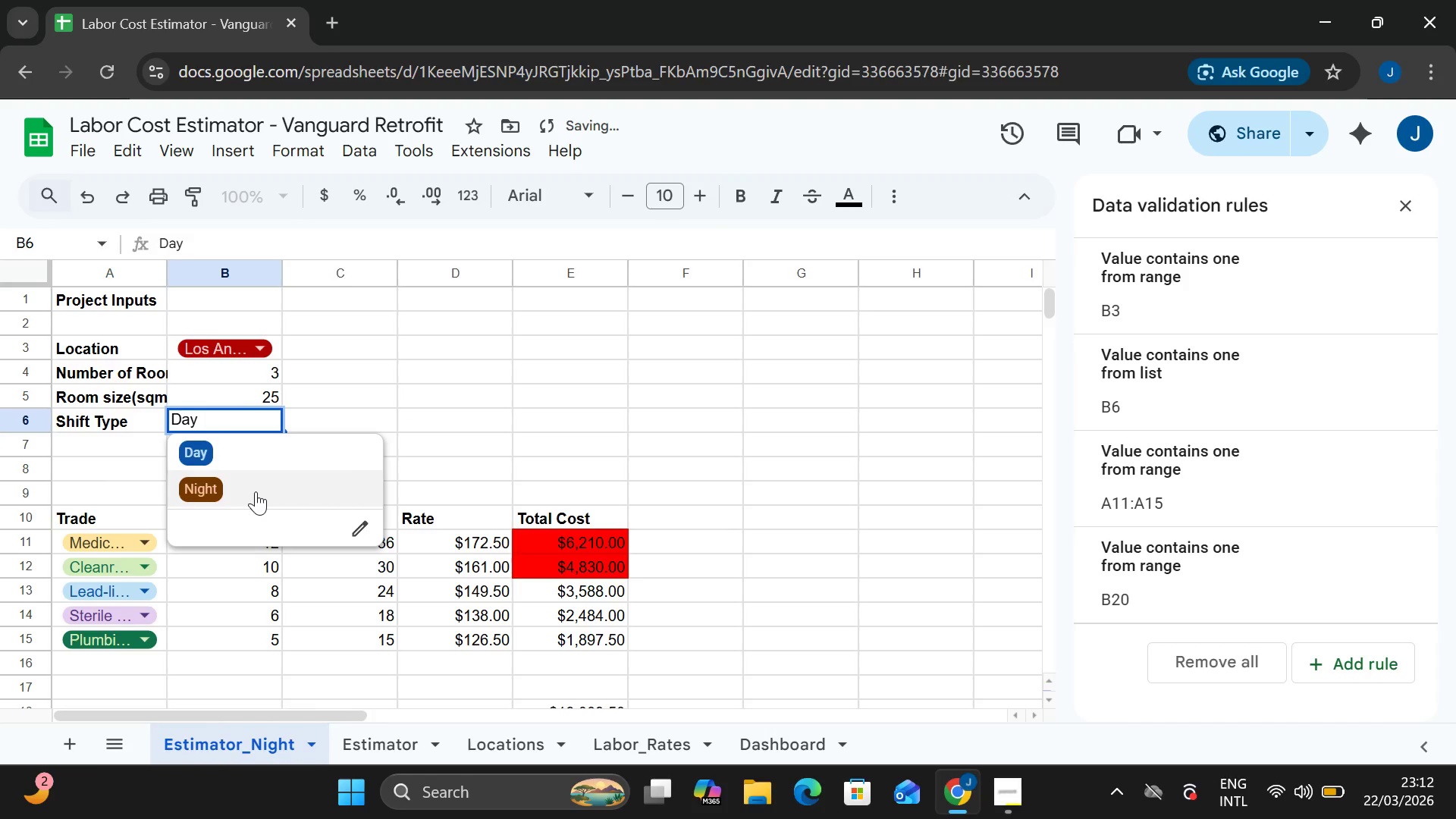 
left_click([256, 491])
 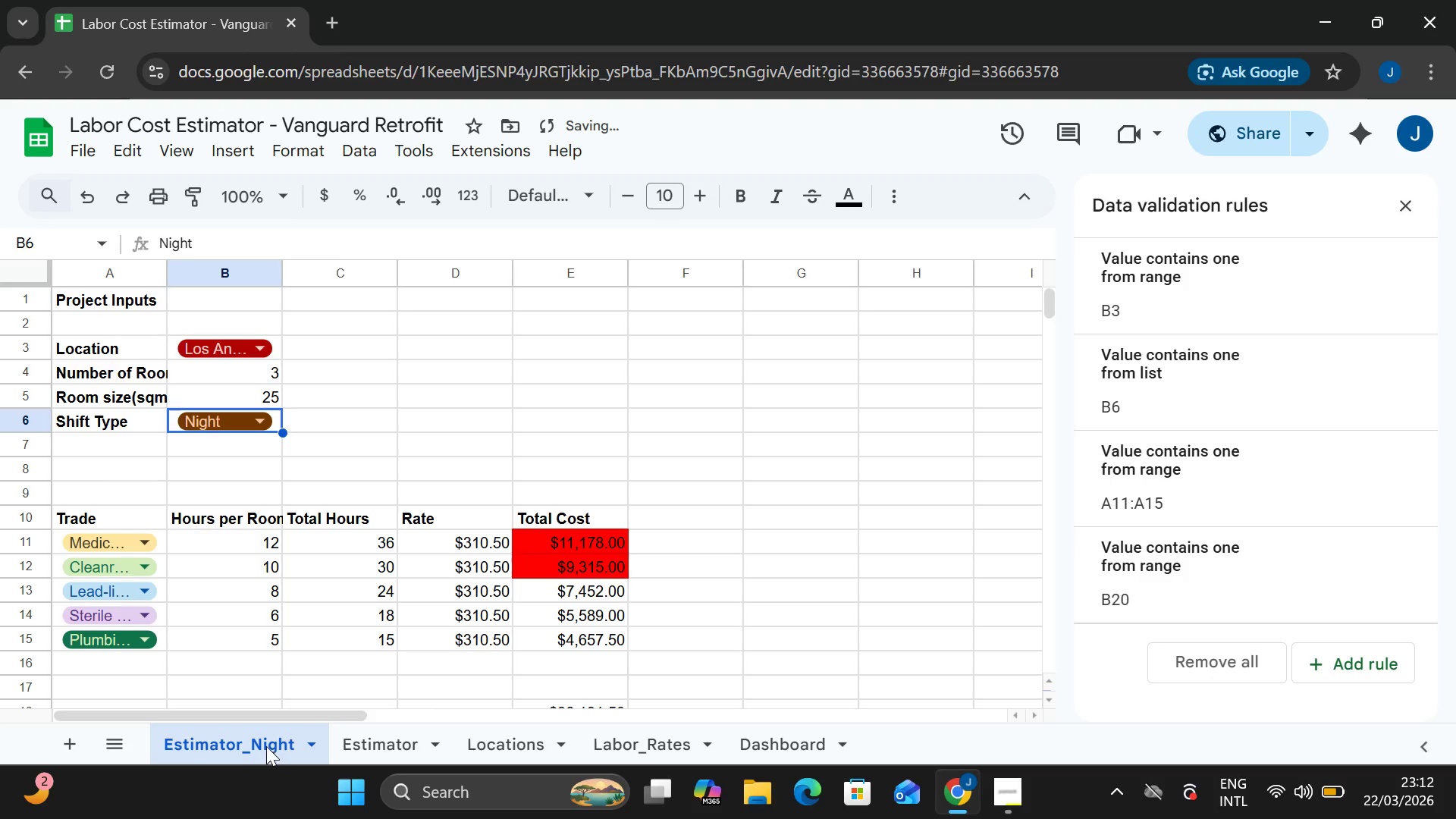 
left_click([265, 745])
 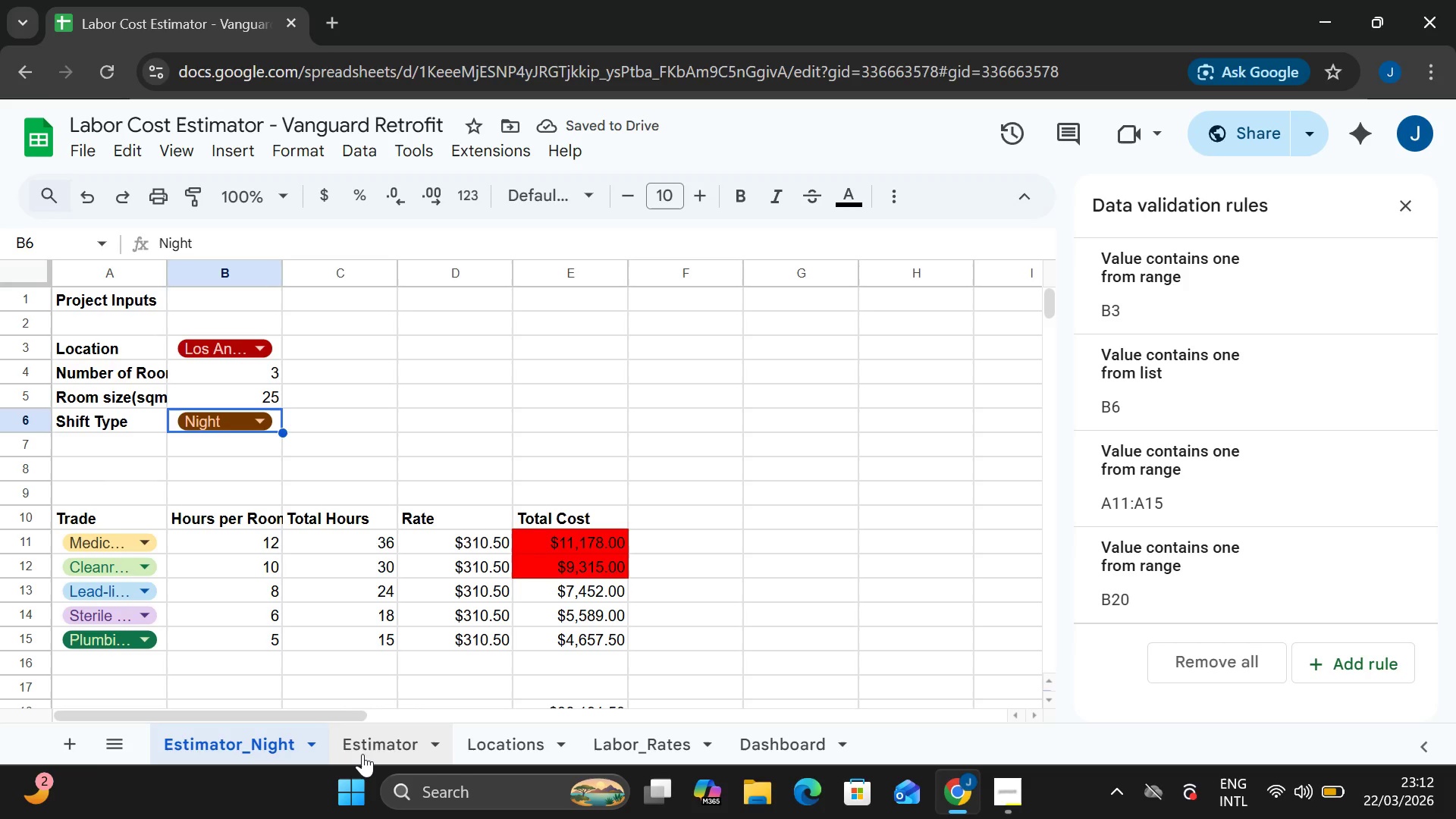 
left_click([362, 754])
 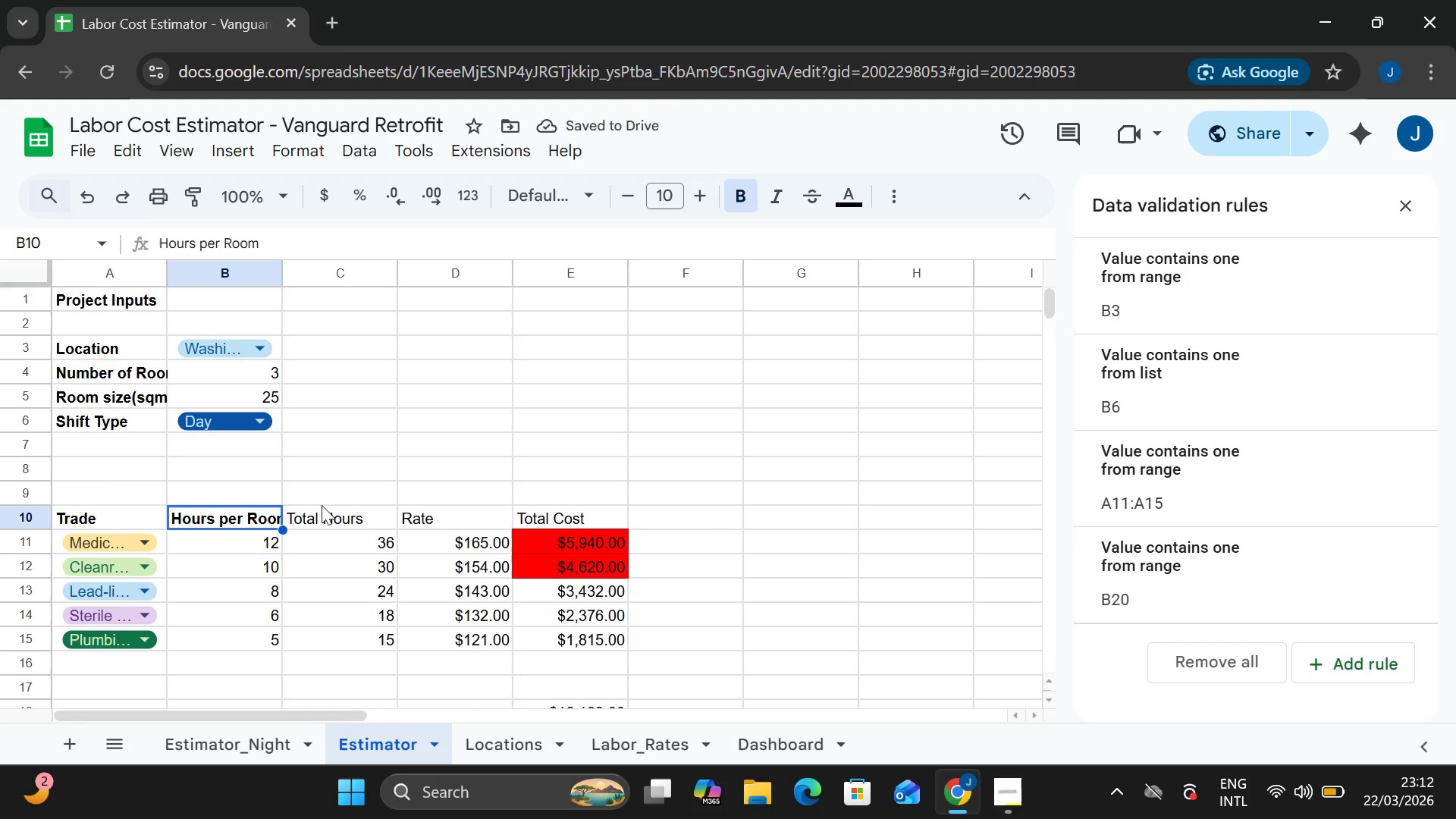 
double_click([316, 515])
 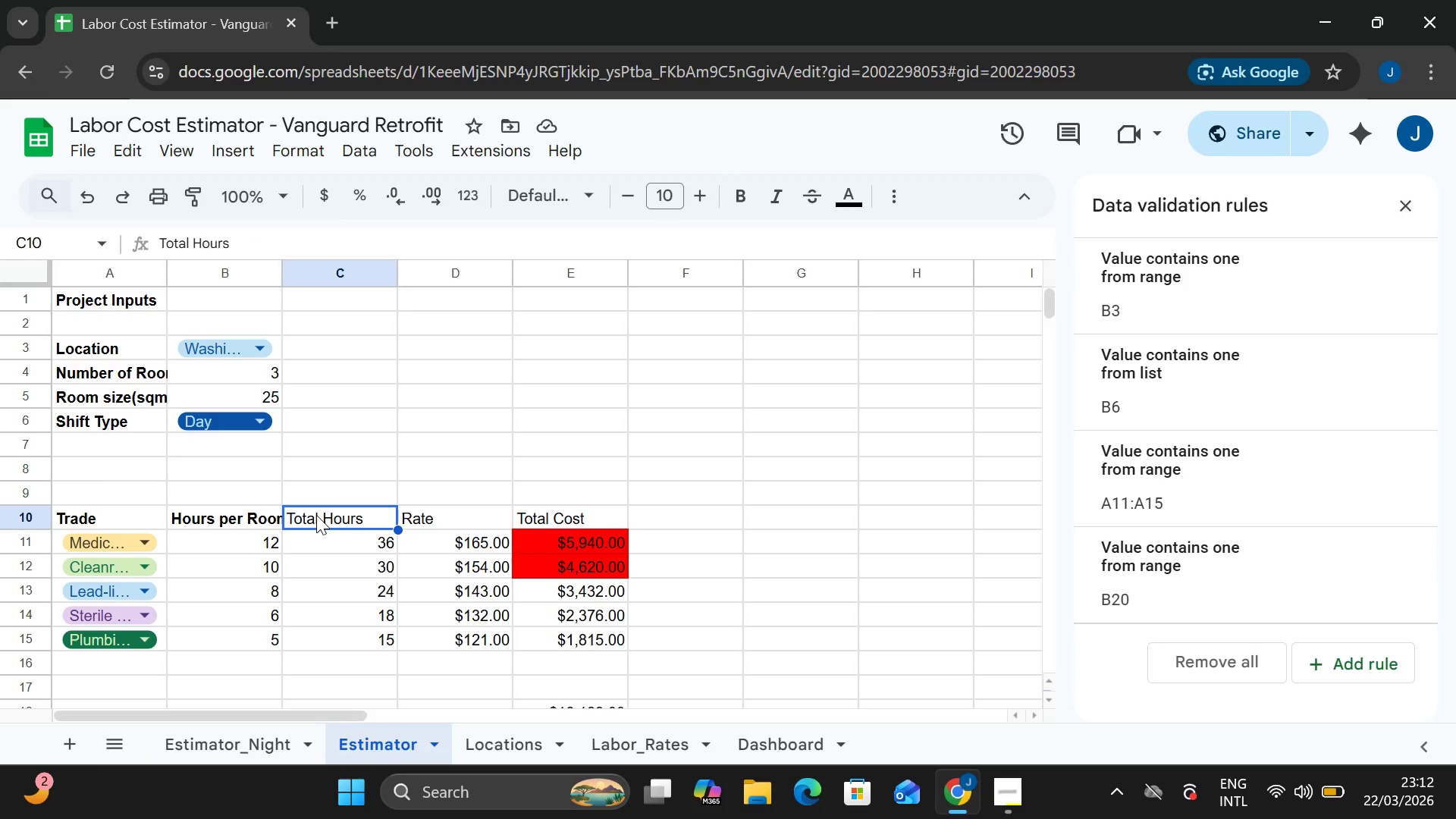 
key(Control+A)
 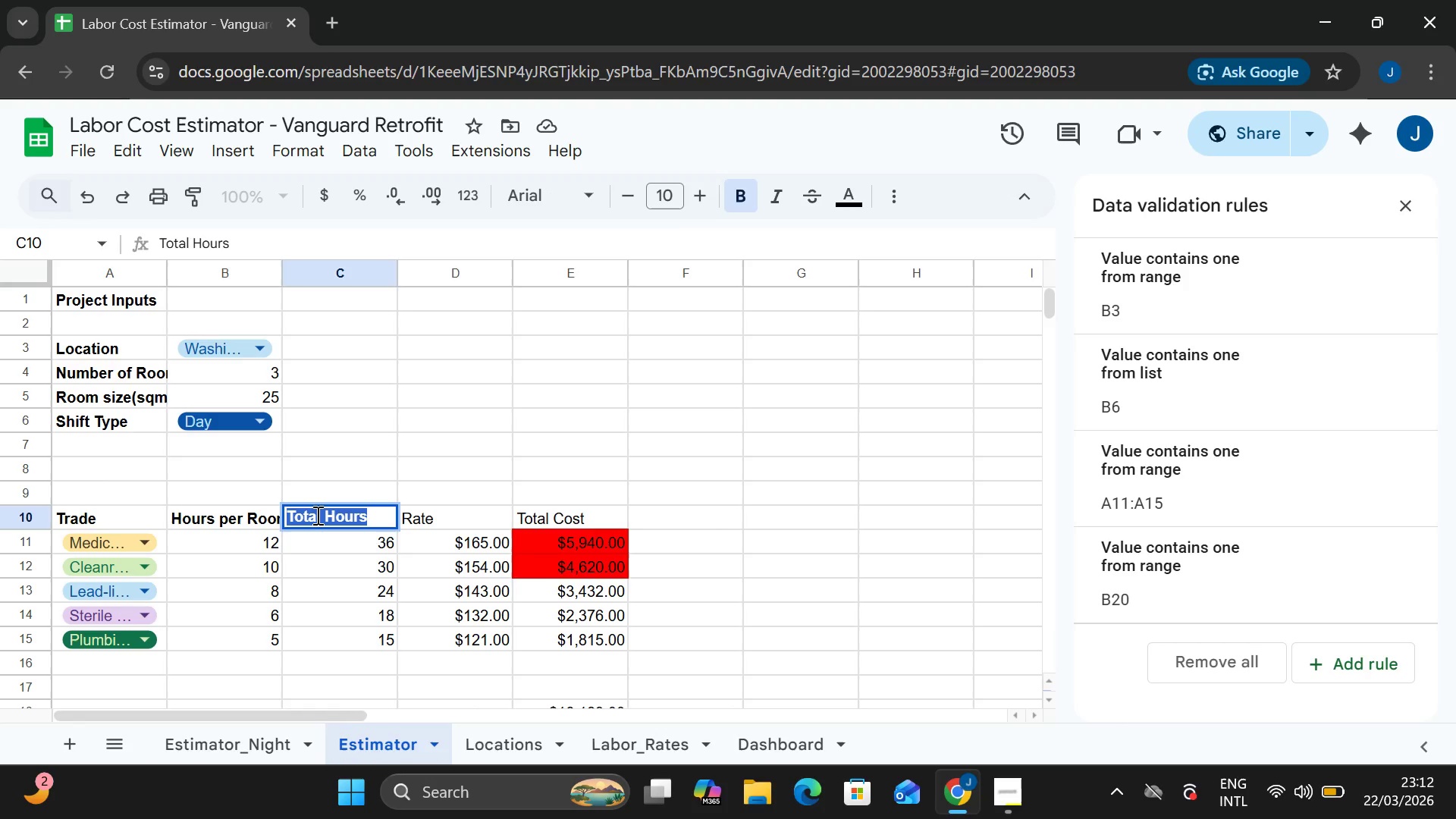 
key(Control+B)
 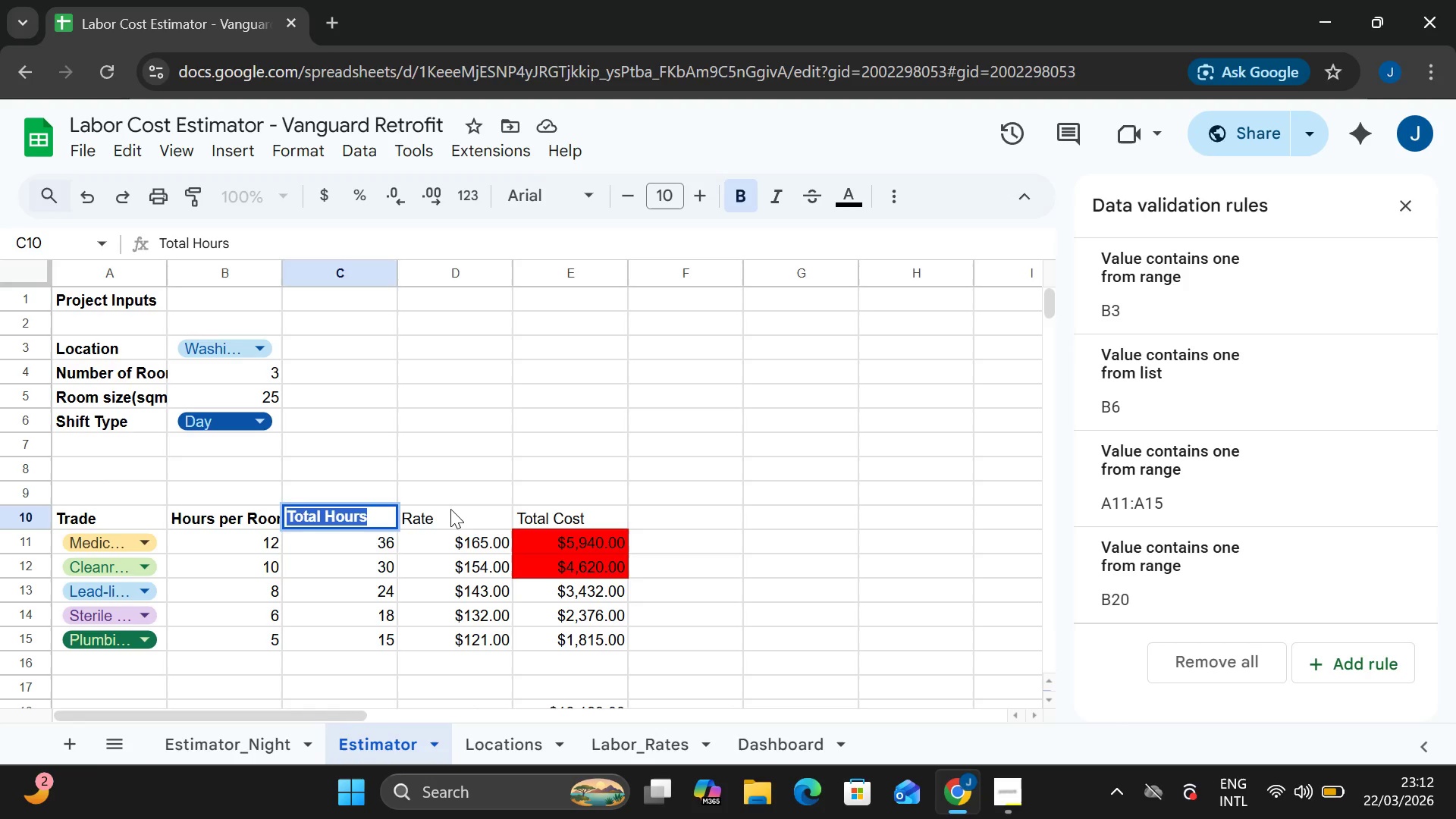 
double_click([450, 509])
 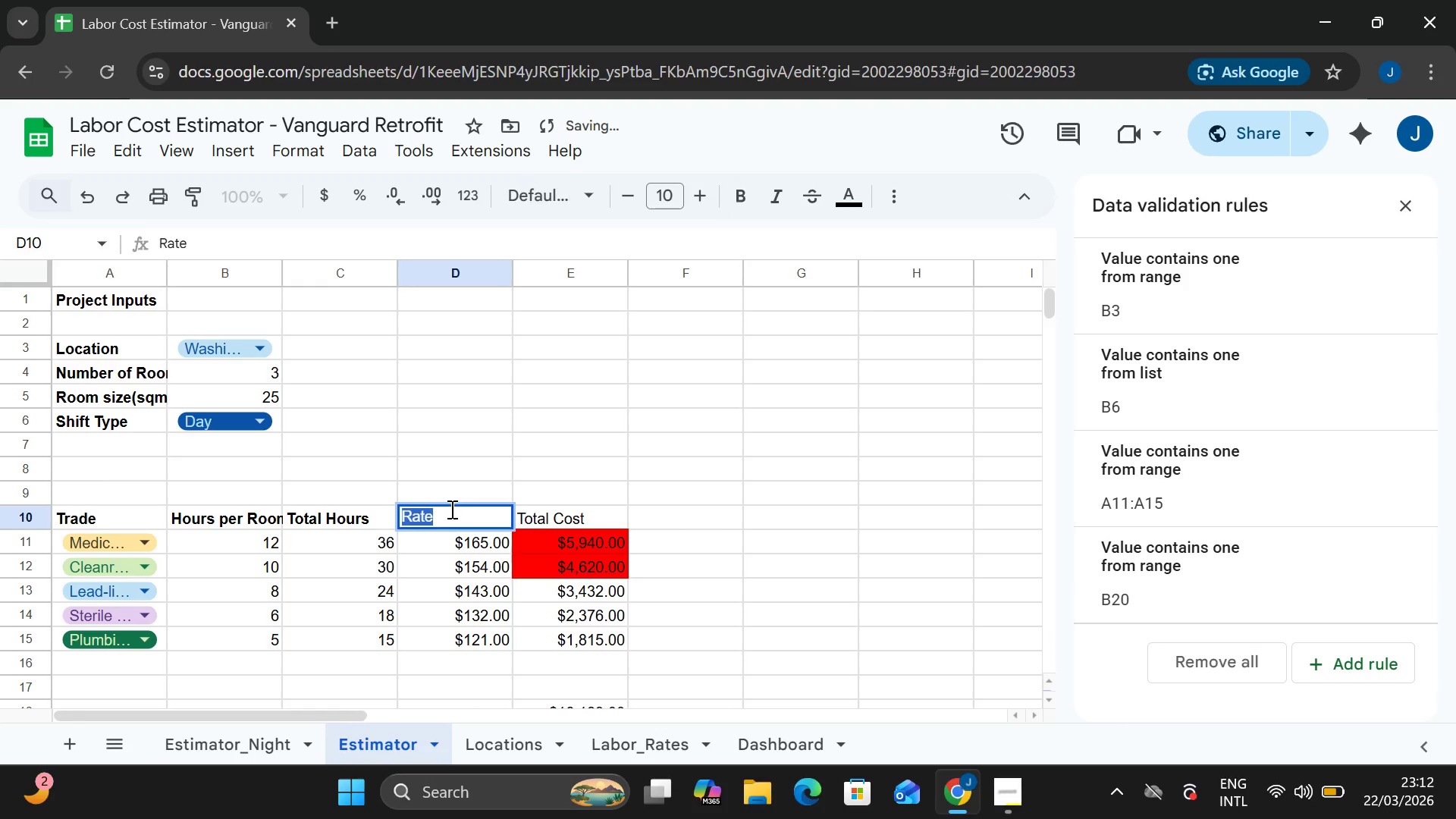 
triple_click([450, 509])
 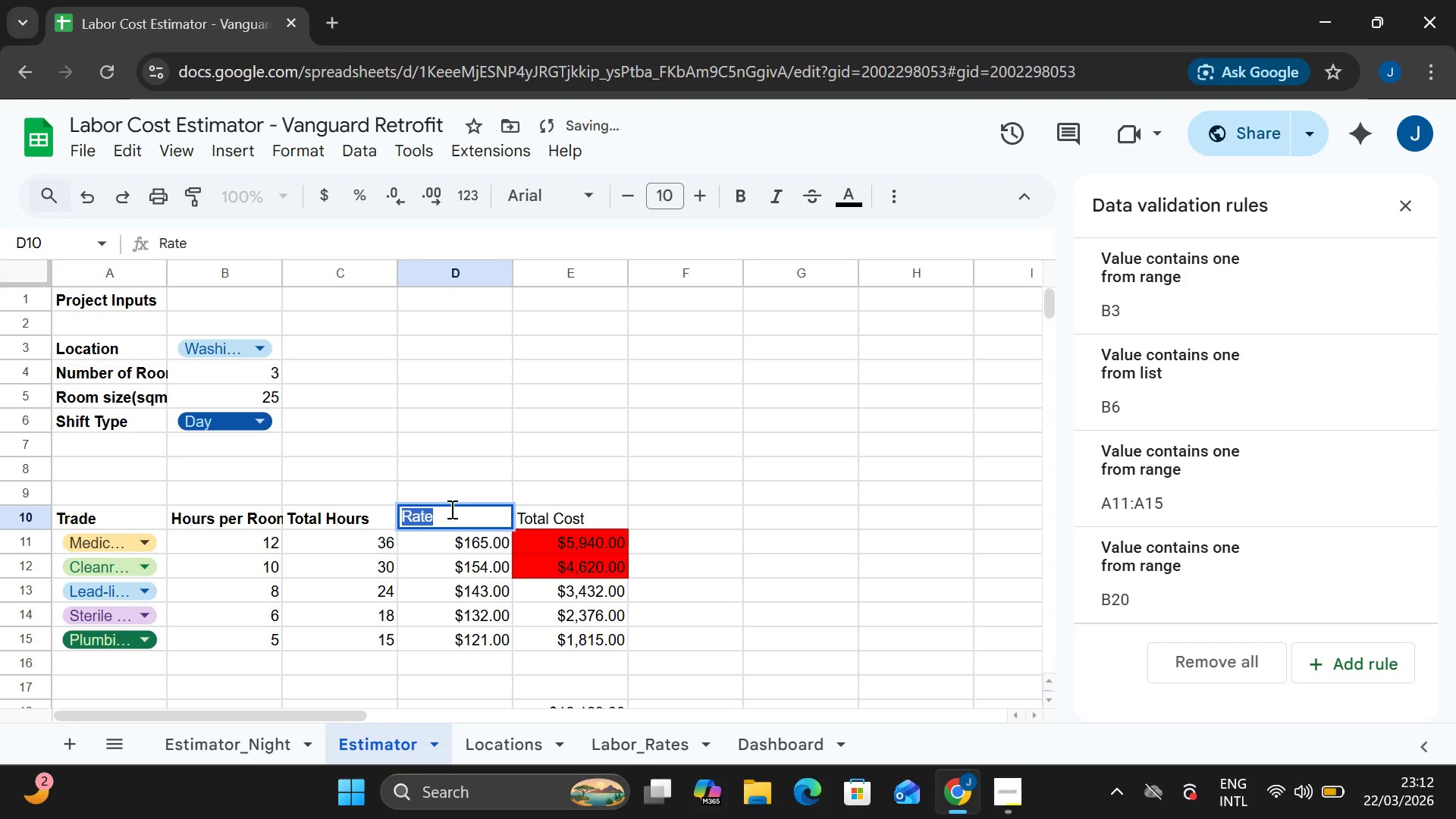 
key(Control+B)
 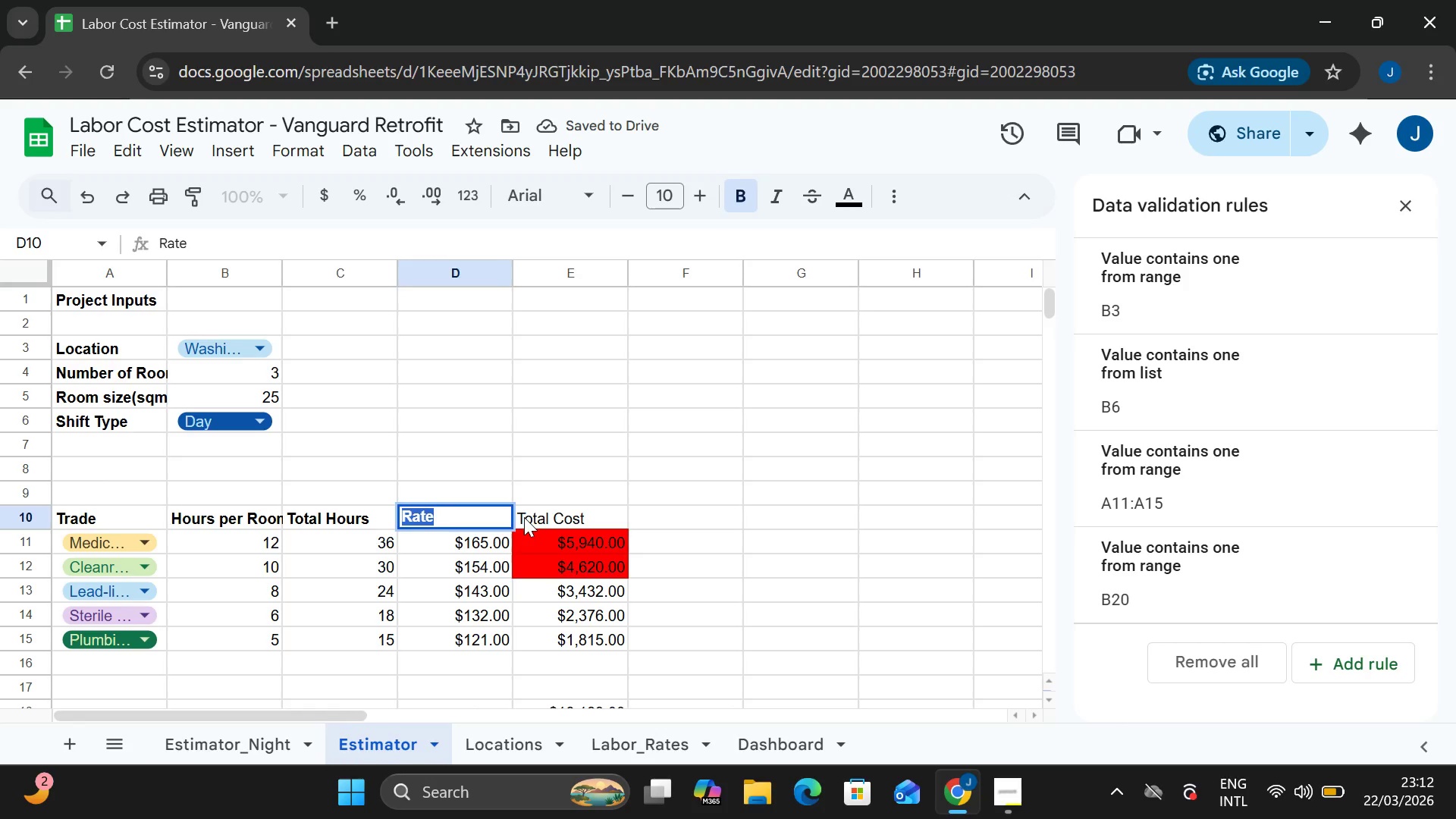 
double_click([524, 517])
 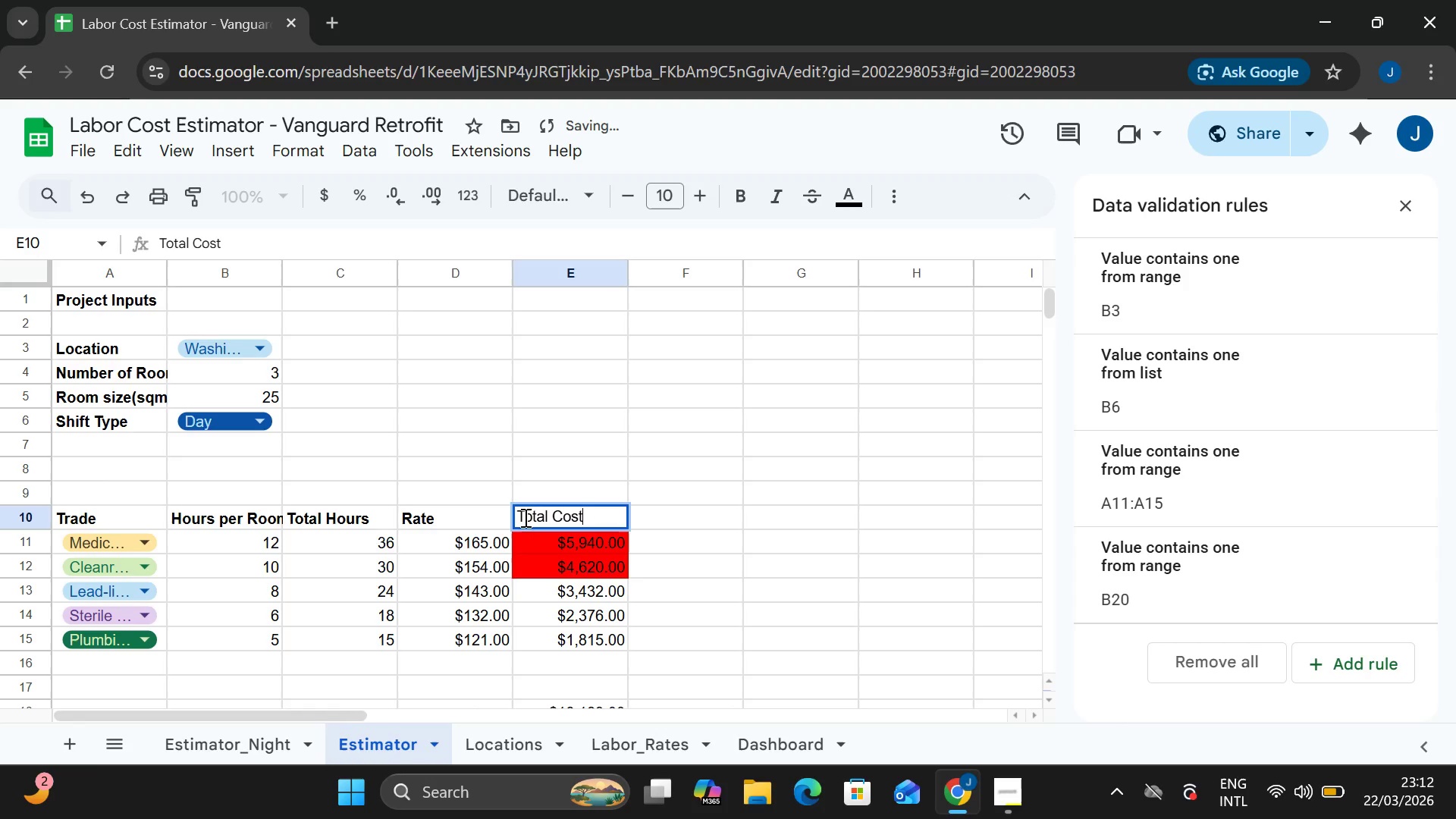 
key(Control+A)
 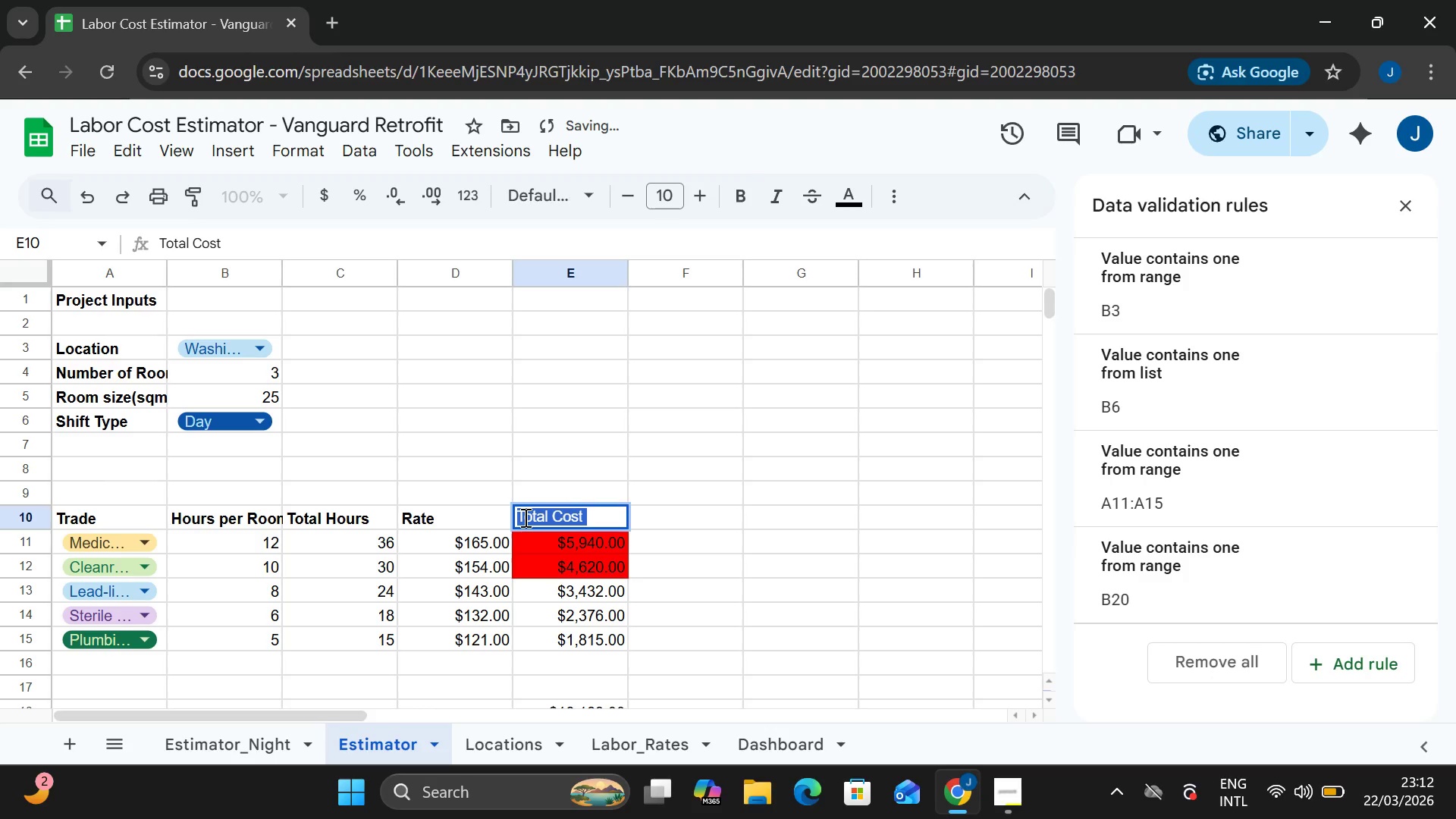 
key(Control+B)
 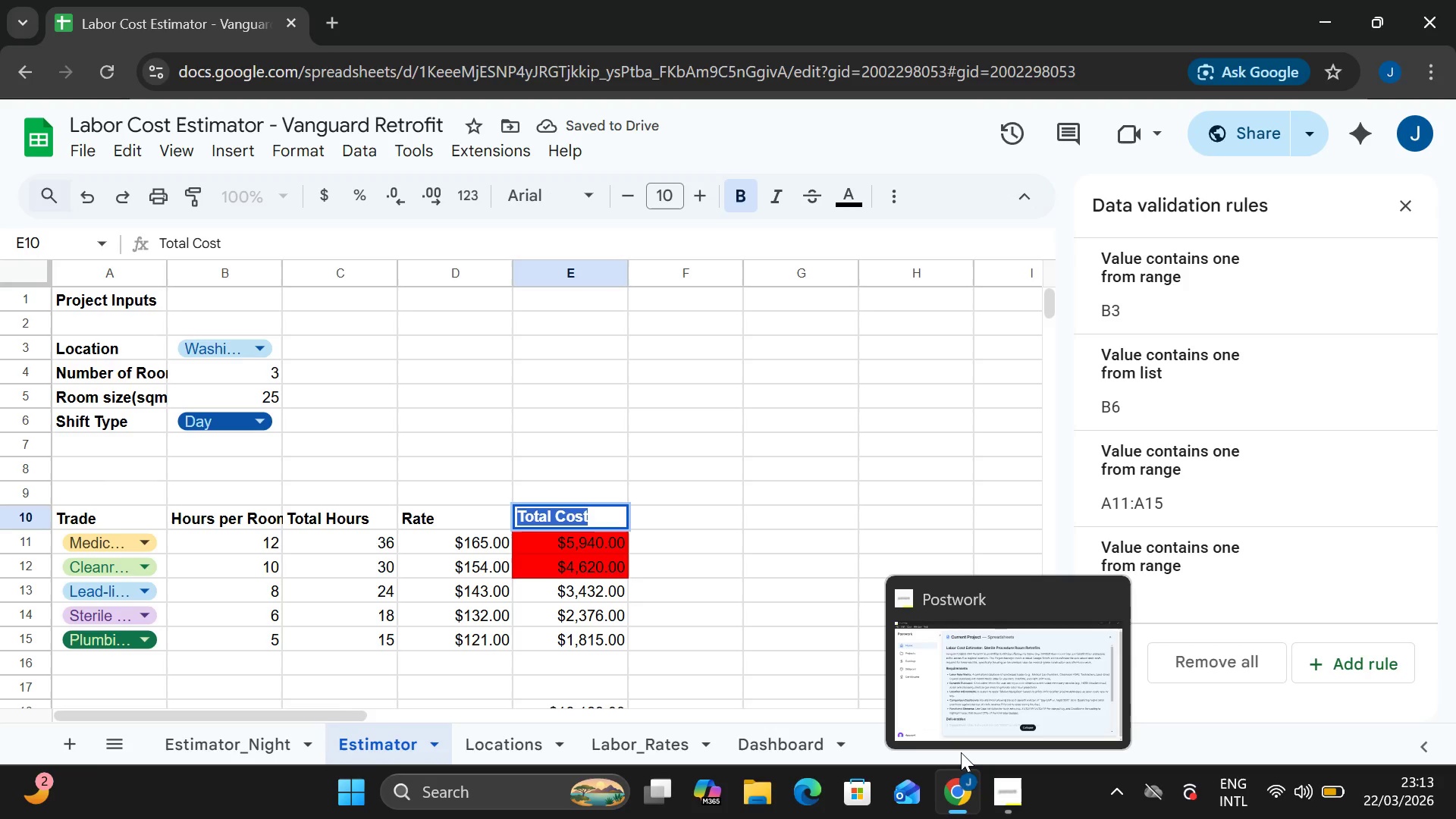 
left_click([947, 719])